 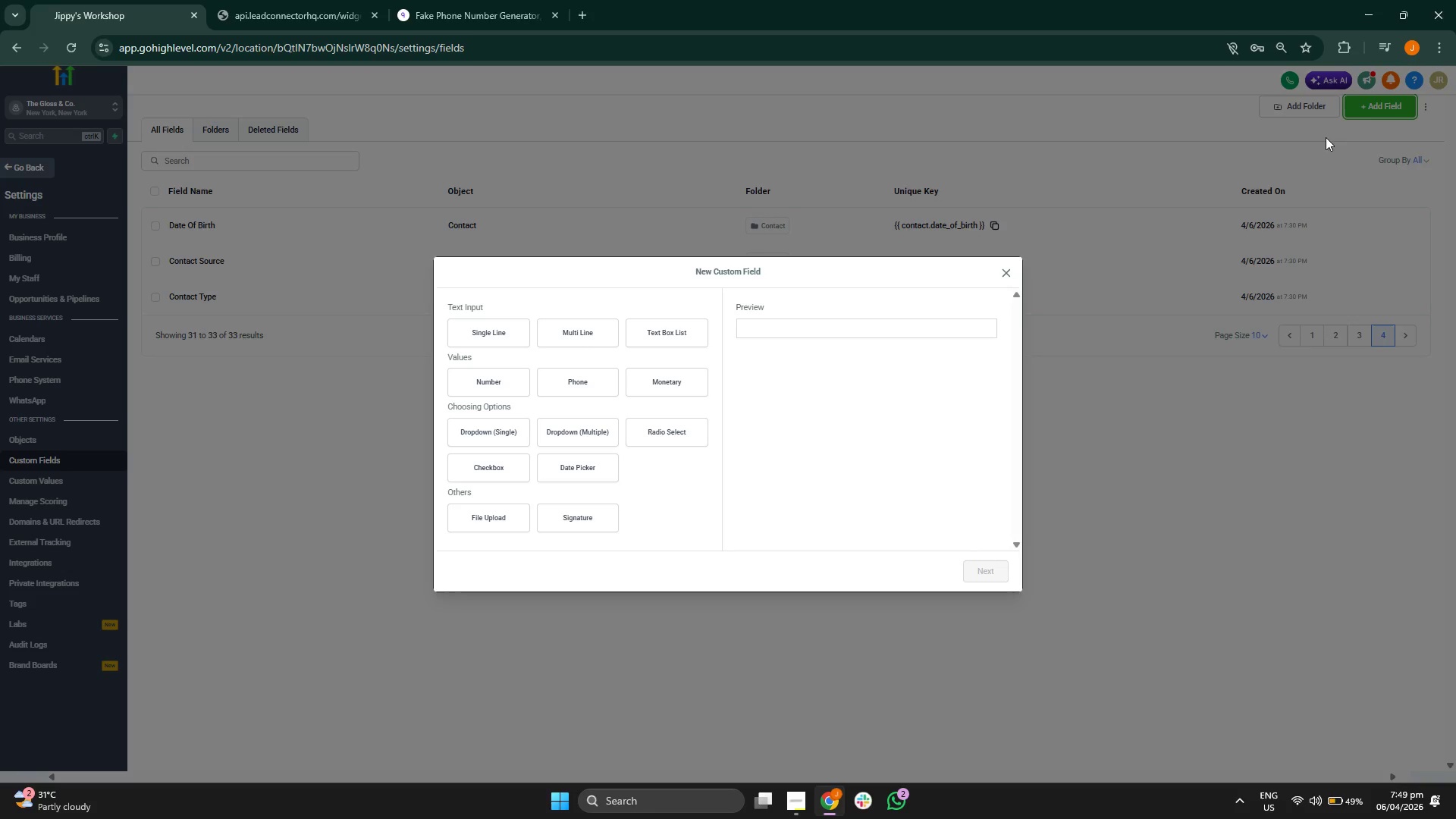 
left_click([483, 334])
 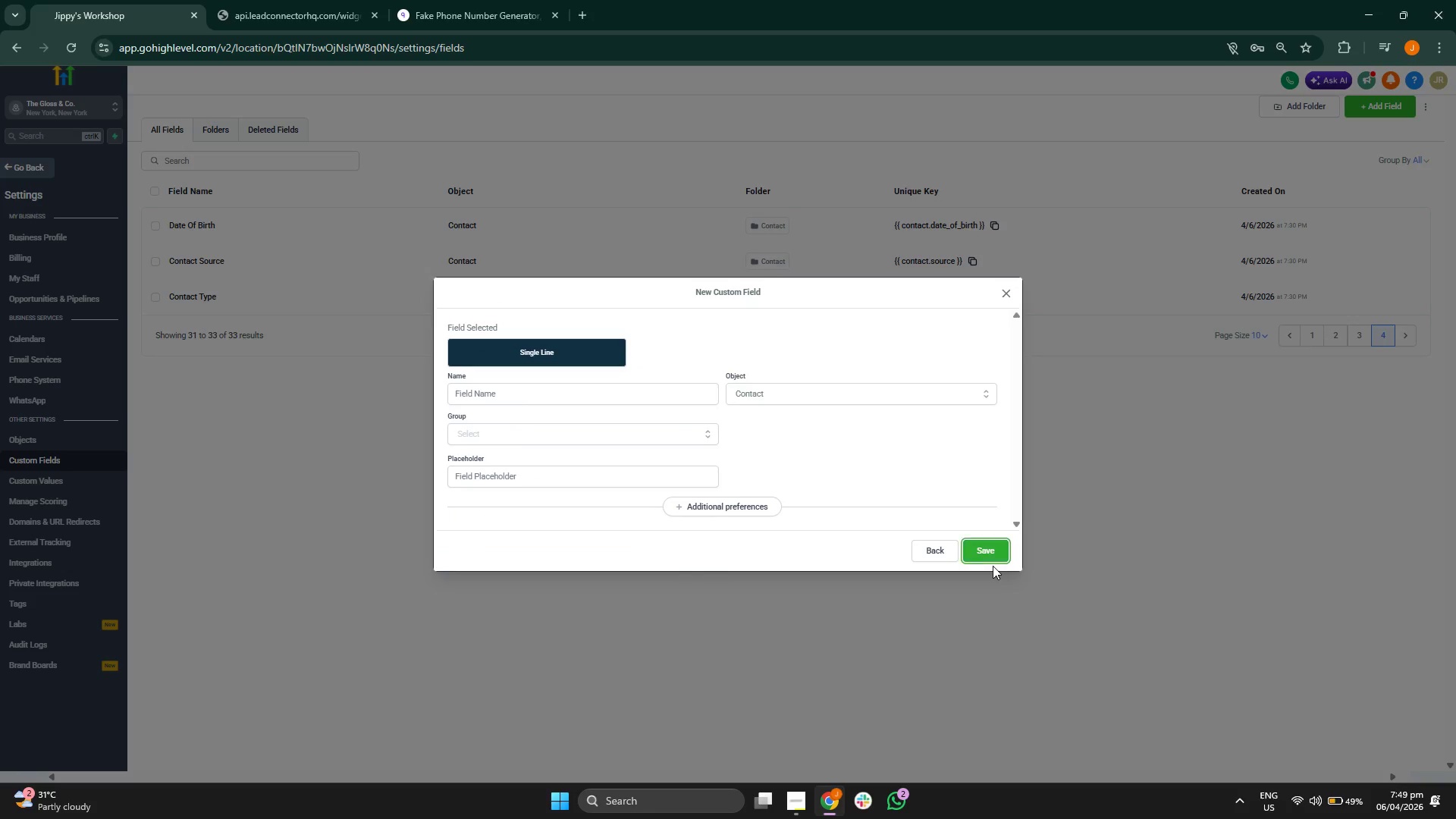 
left_click([682, 398])
 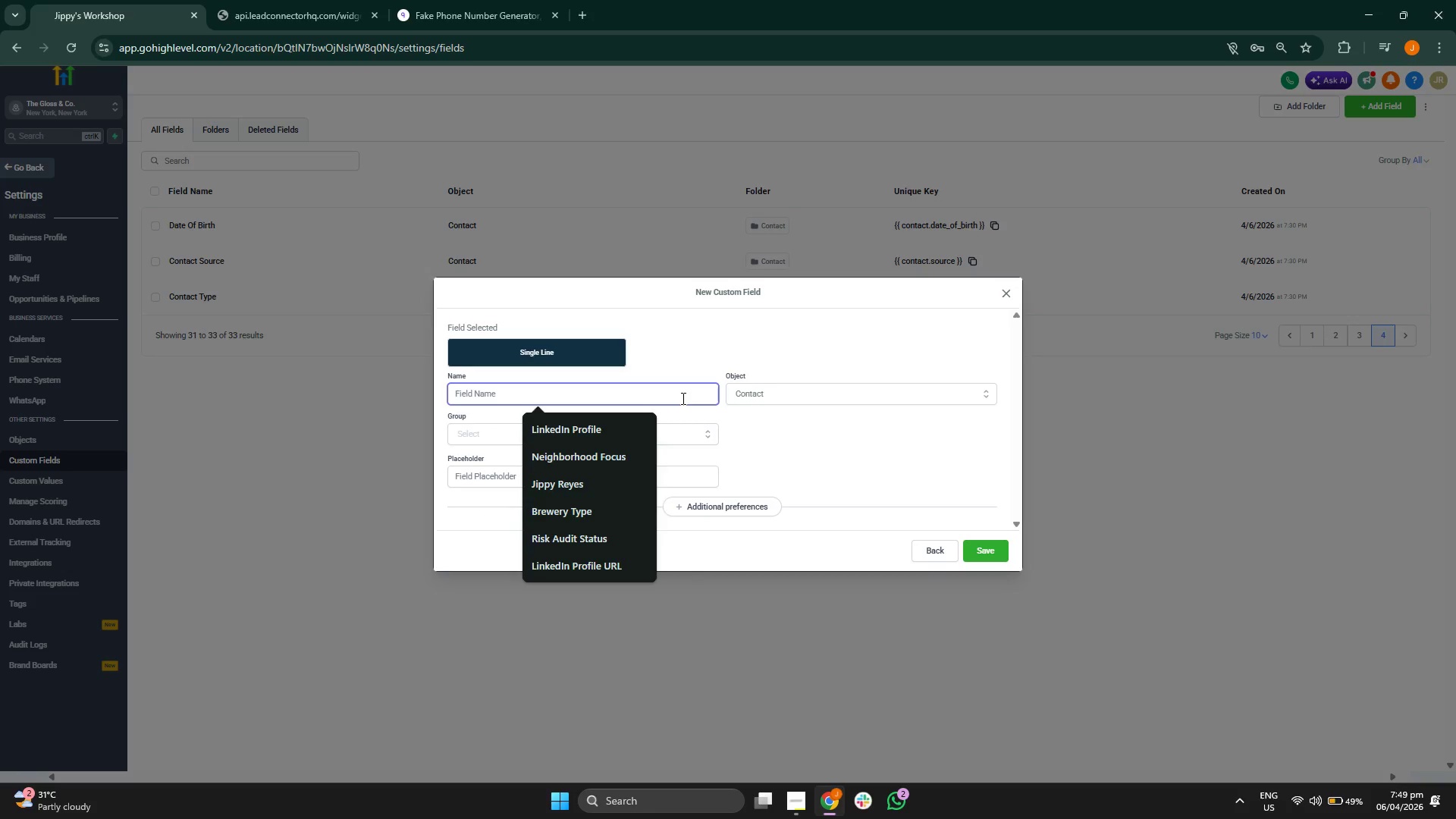 
type(Vechile )
 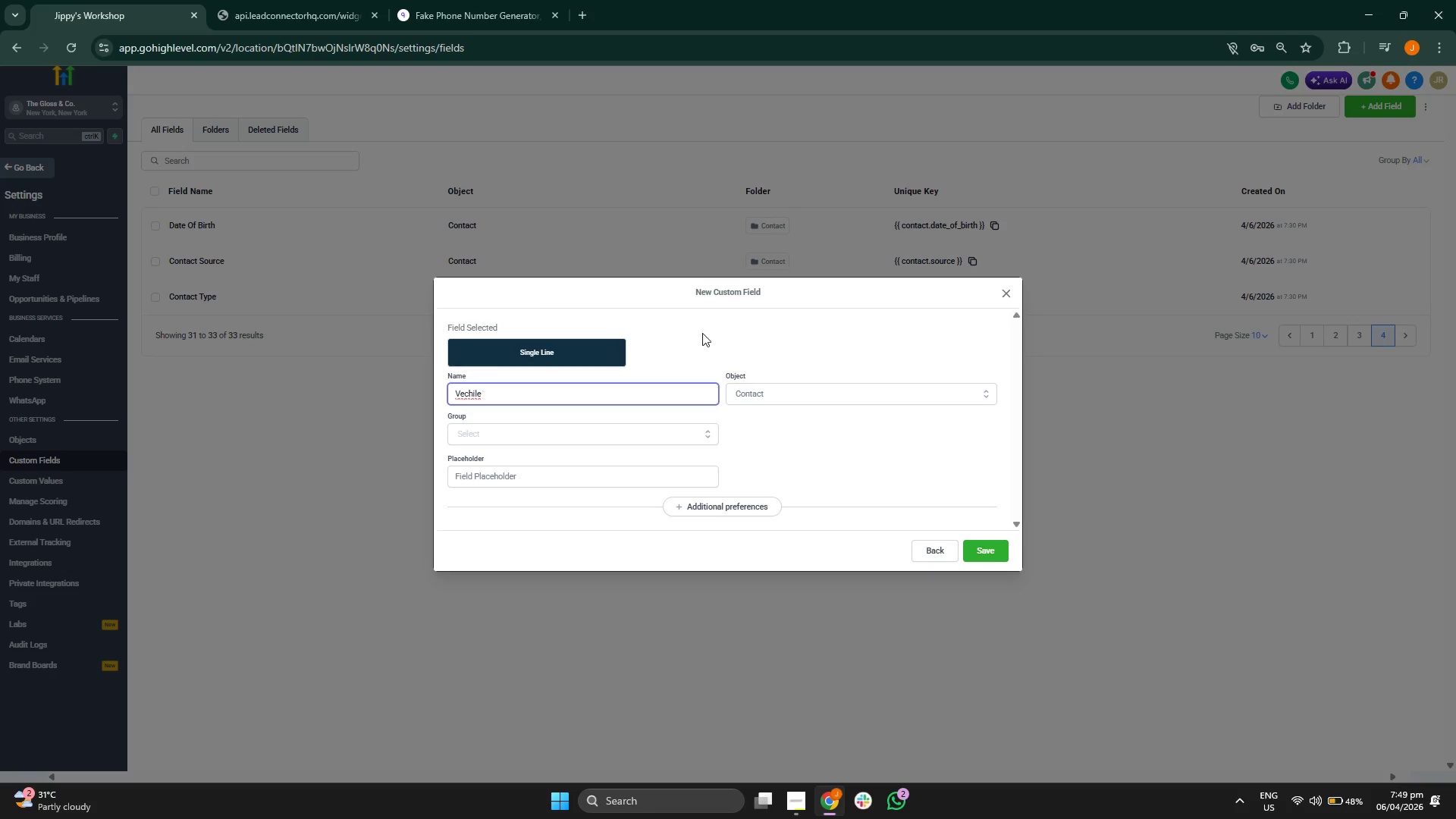 
wait(5.05)
 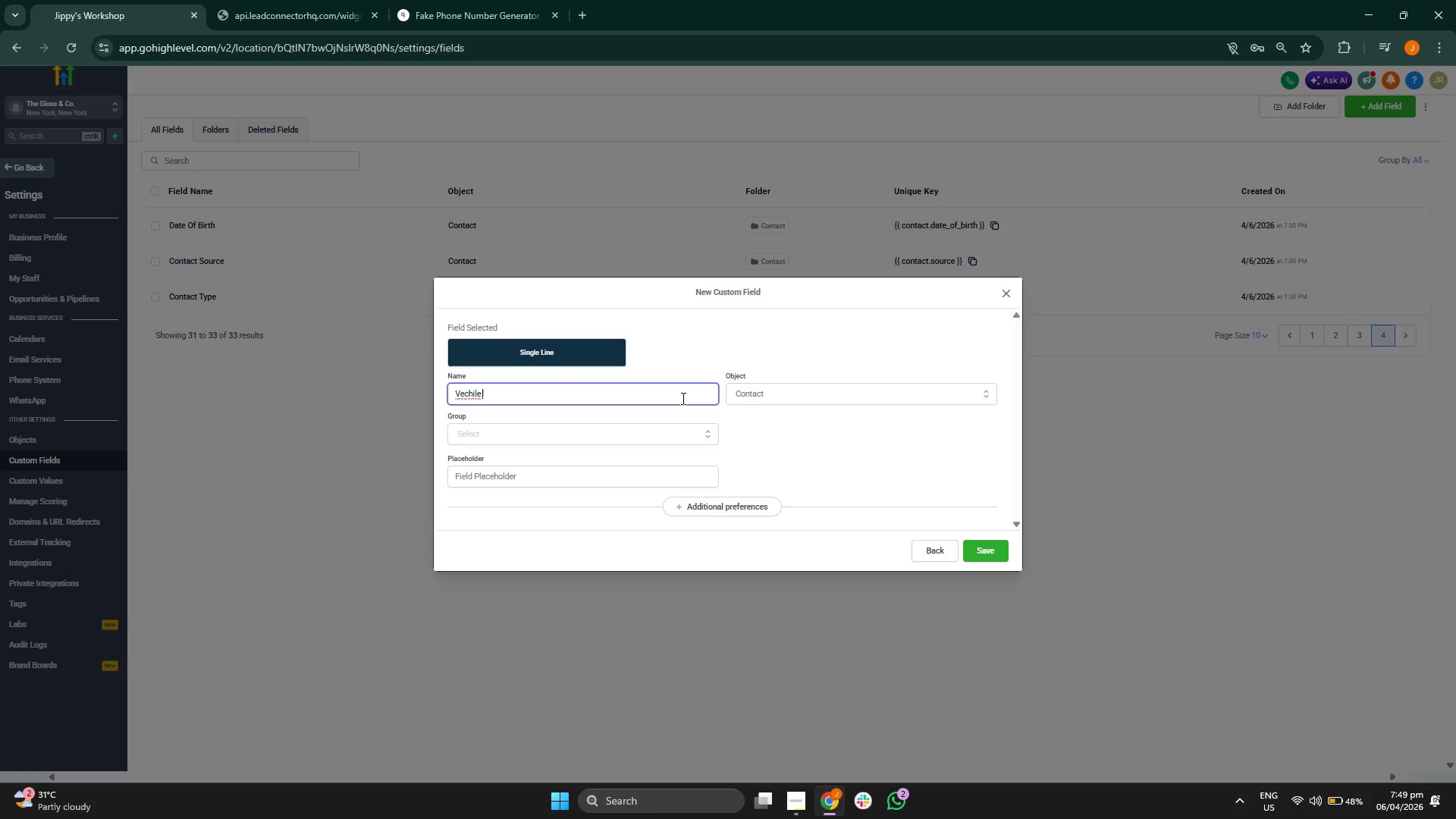 
key(Backspace)
key(Backspace)
key(Backspace)
type(cle )
key(Backspace)
key(Backspace)
key(Backspace)
key(Backspace)
key(Backspace)
key(Backspace)
key(Backspace)
type(hicle Make/Model)
 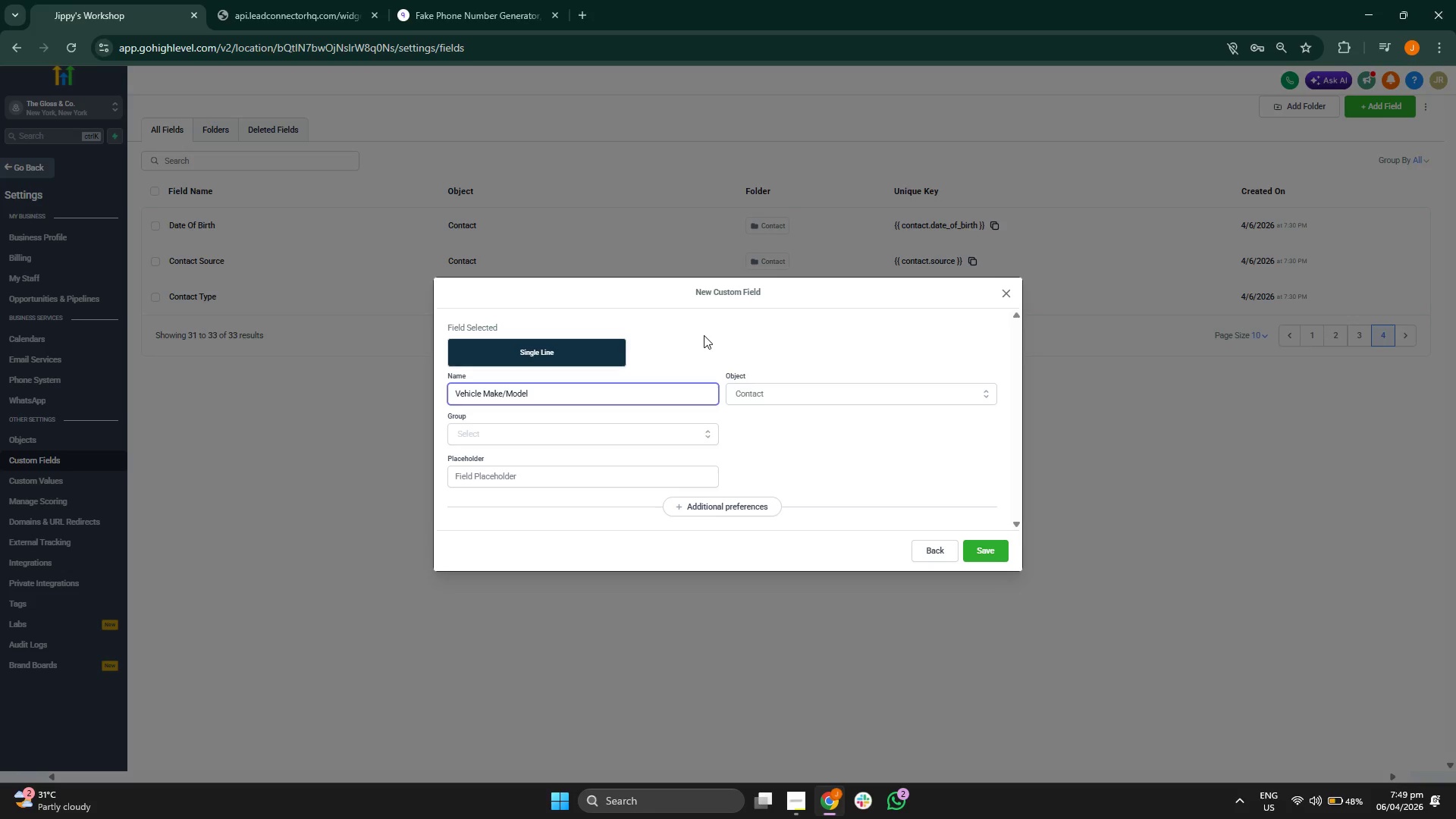 
left_click([704, 335])
 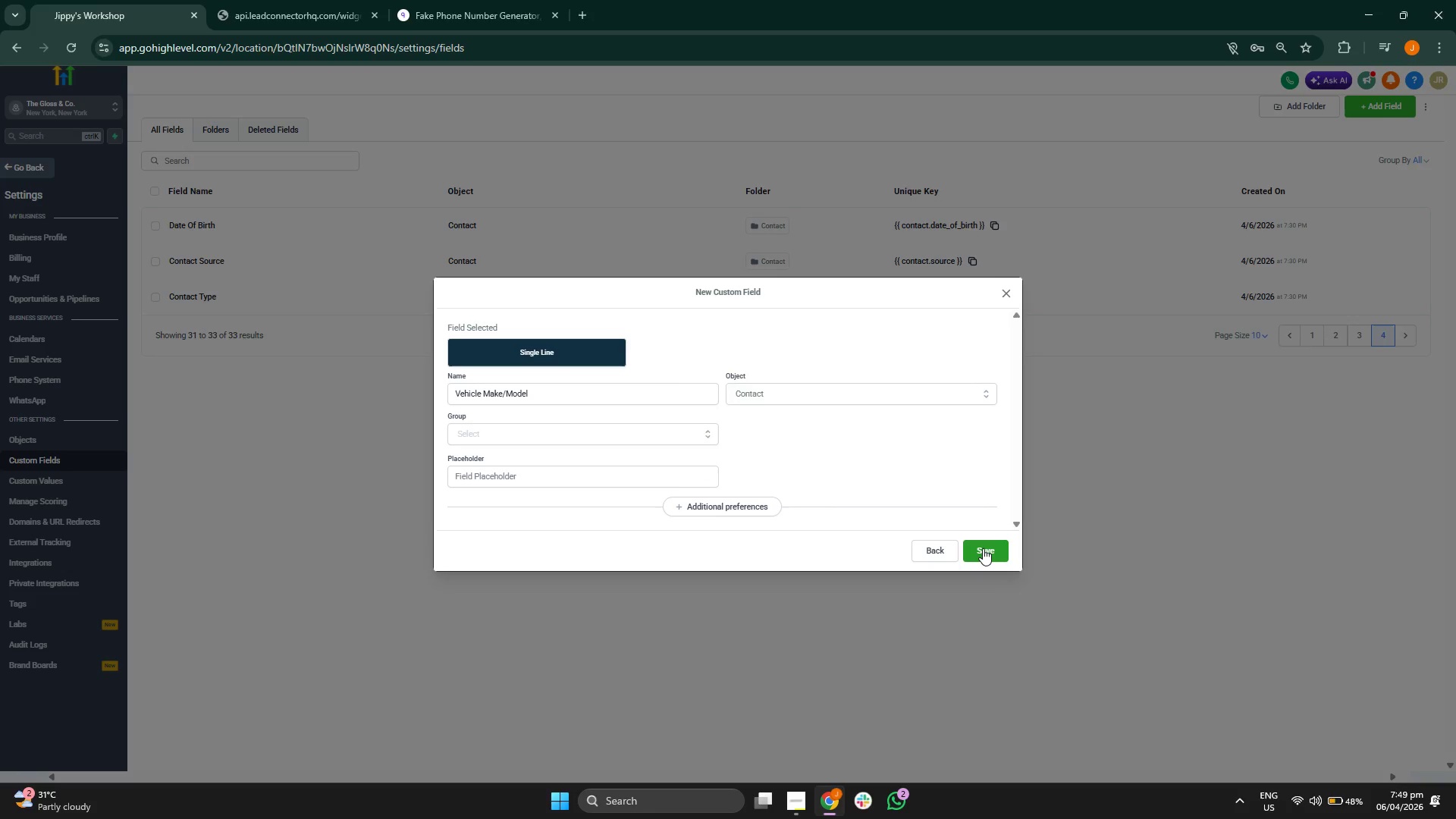 
left_click([983, 548])
 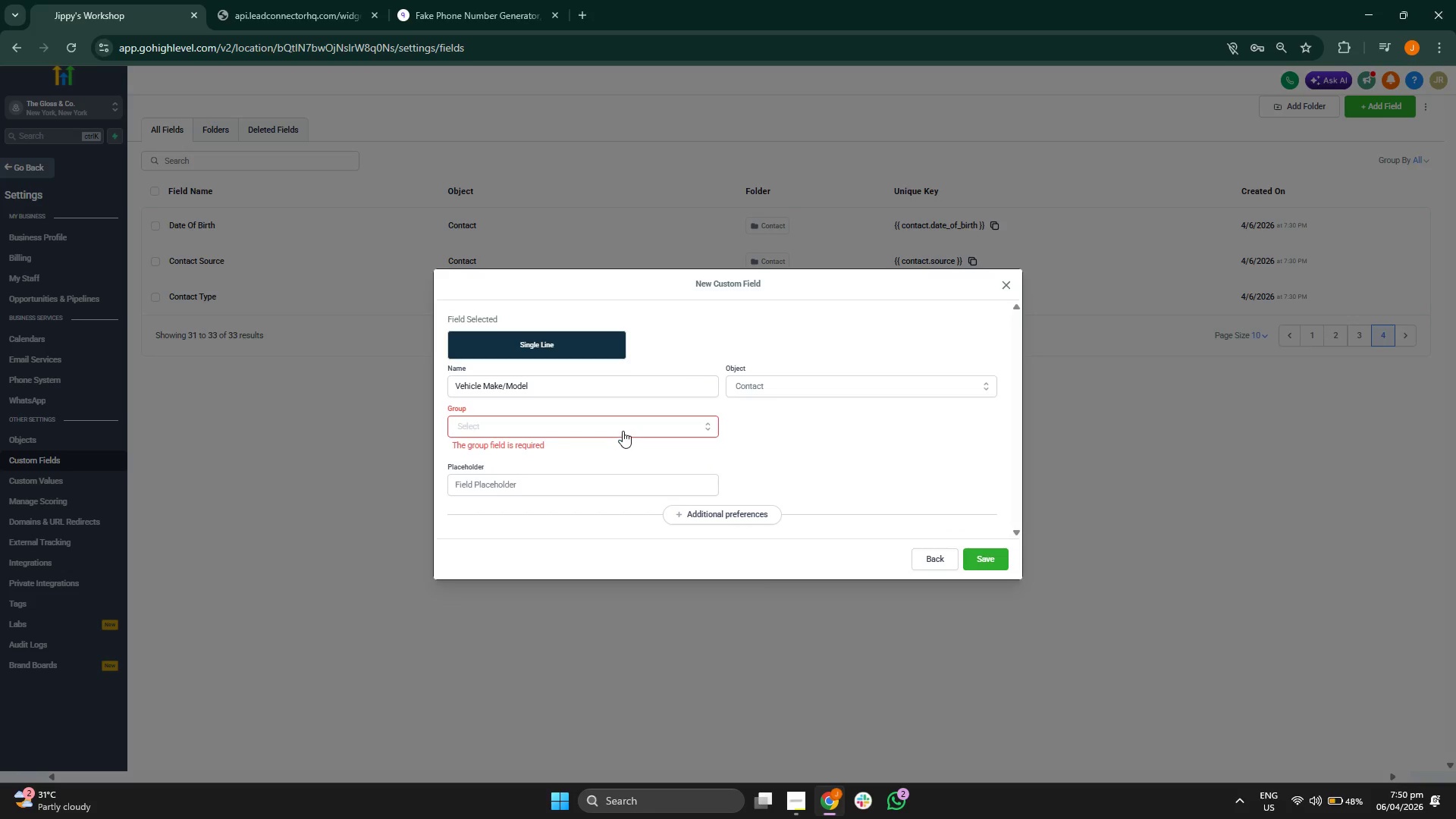 
left_click([588, 454])
 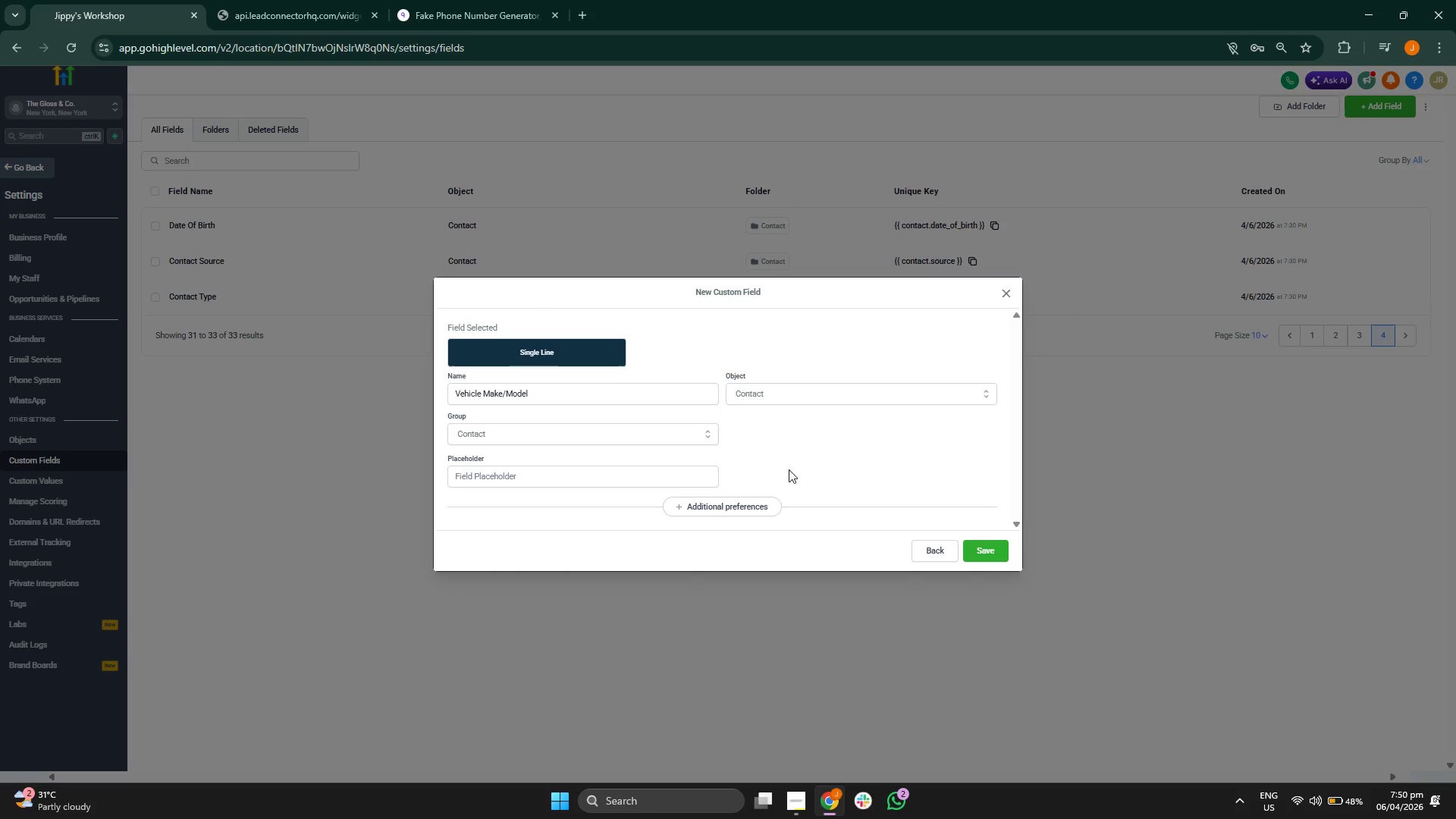 
left_click([864, 459])
 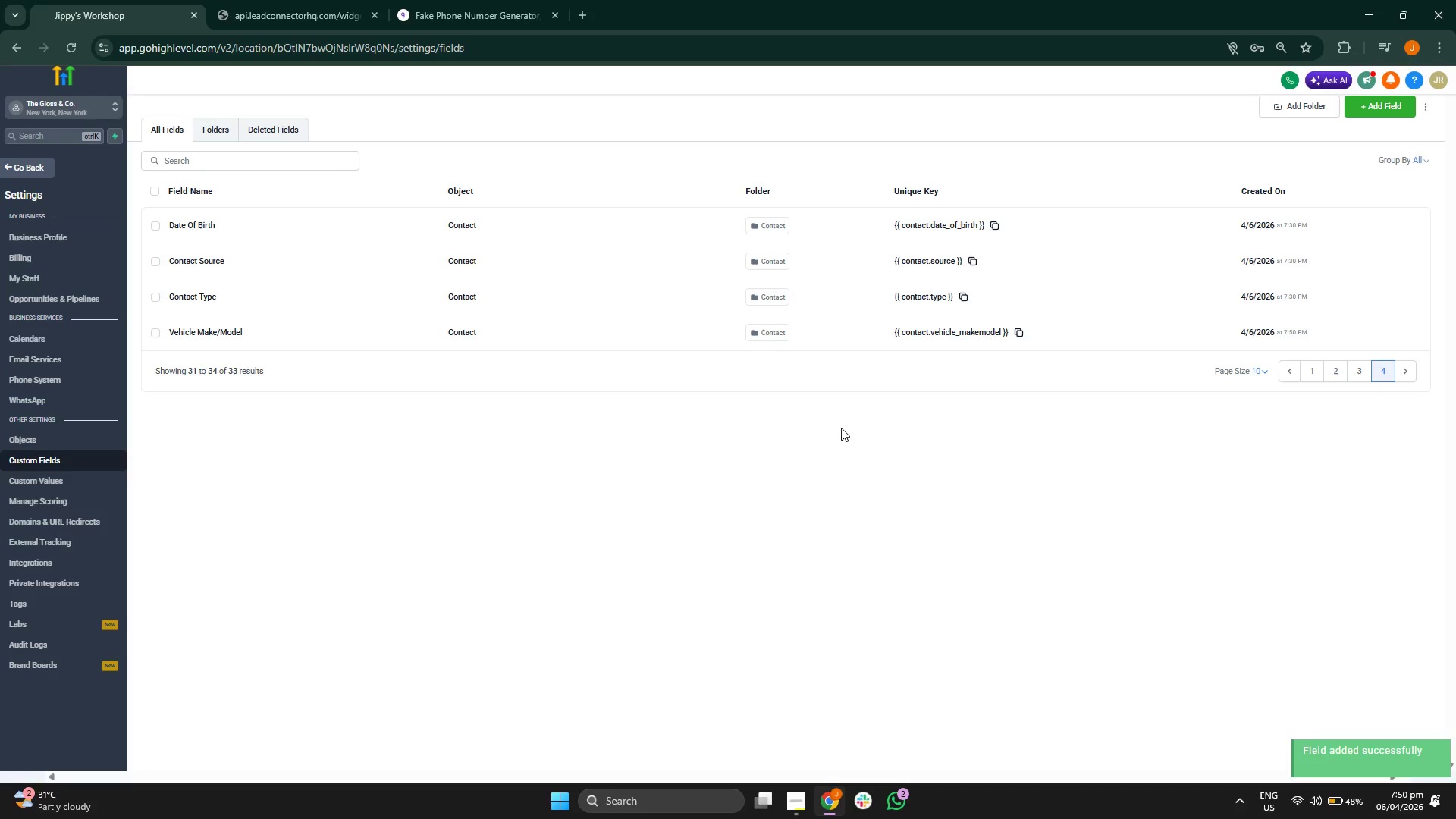 
wait(5.75)
 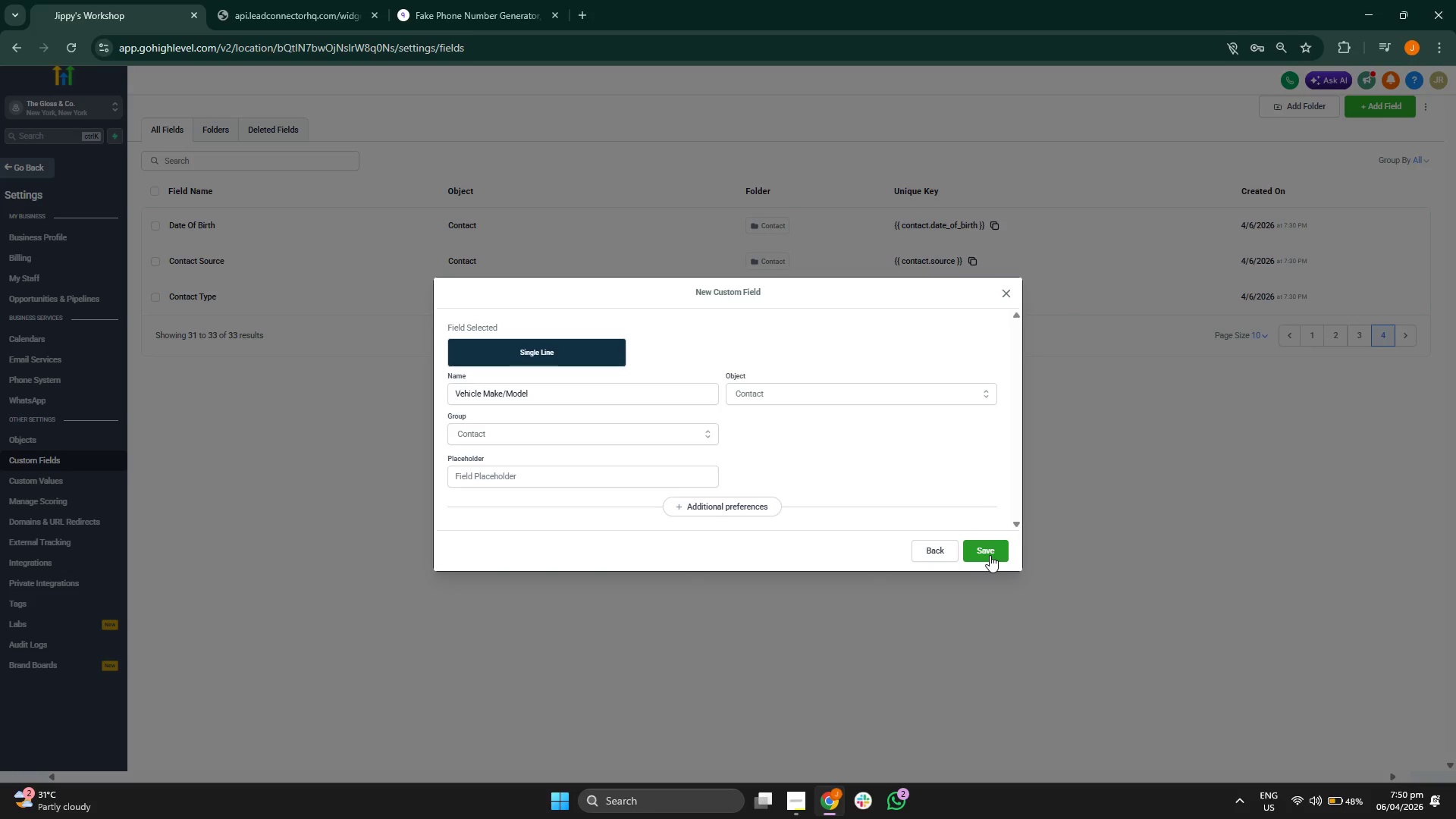 
left_click([216, 128])
 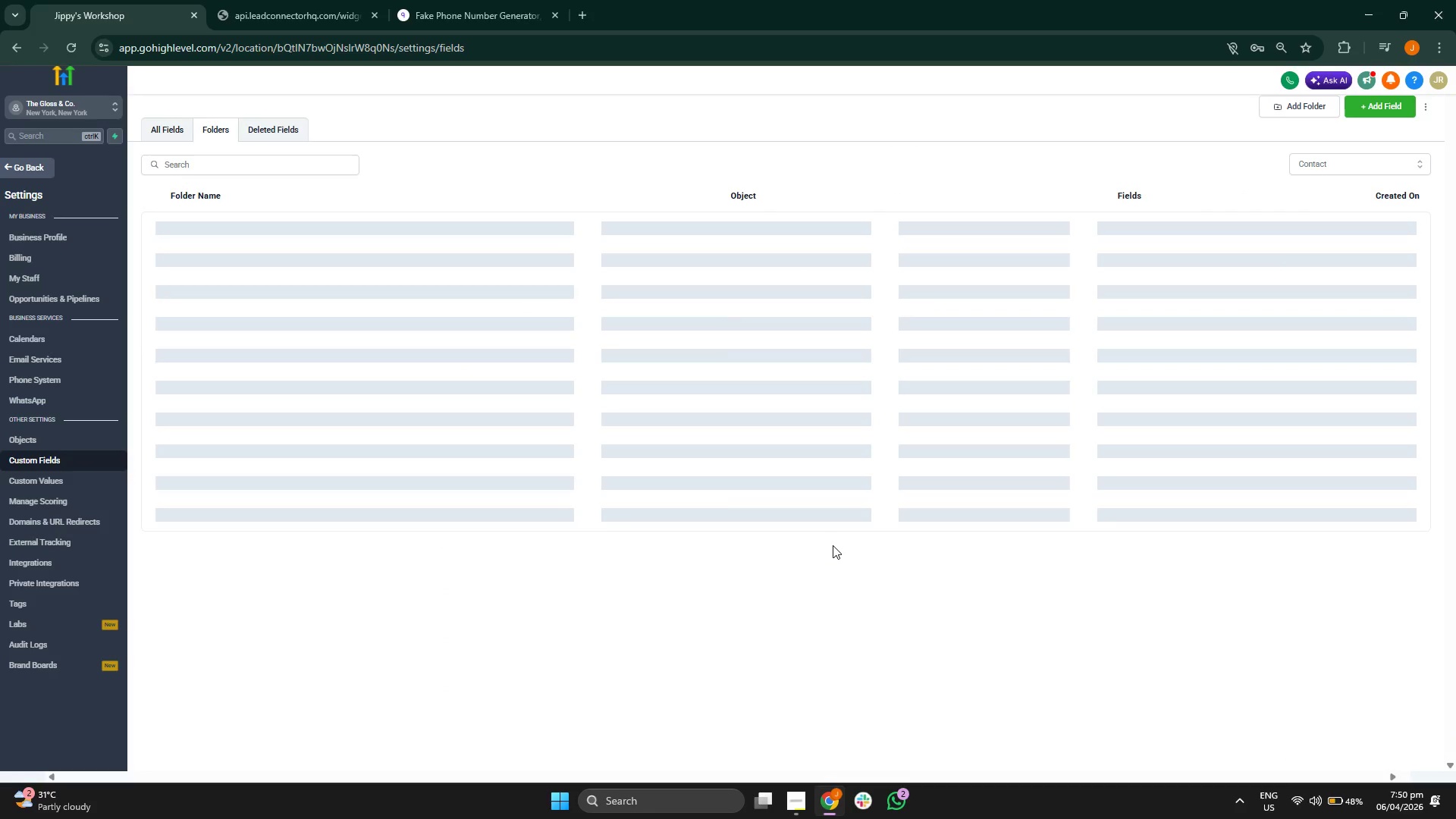 
wait(10.42)
 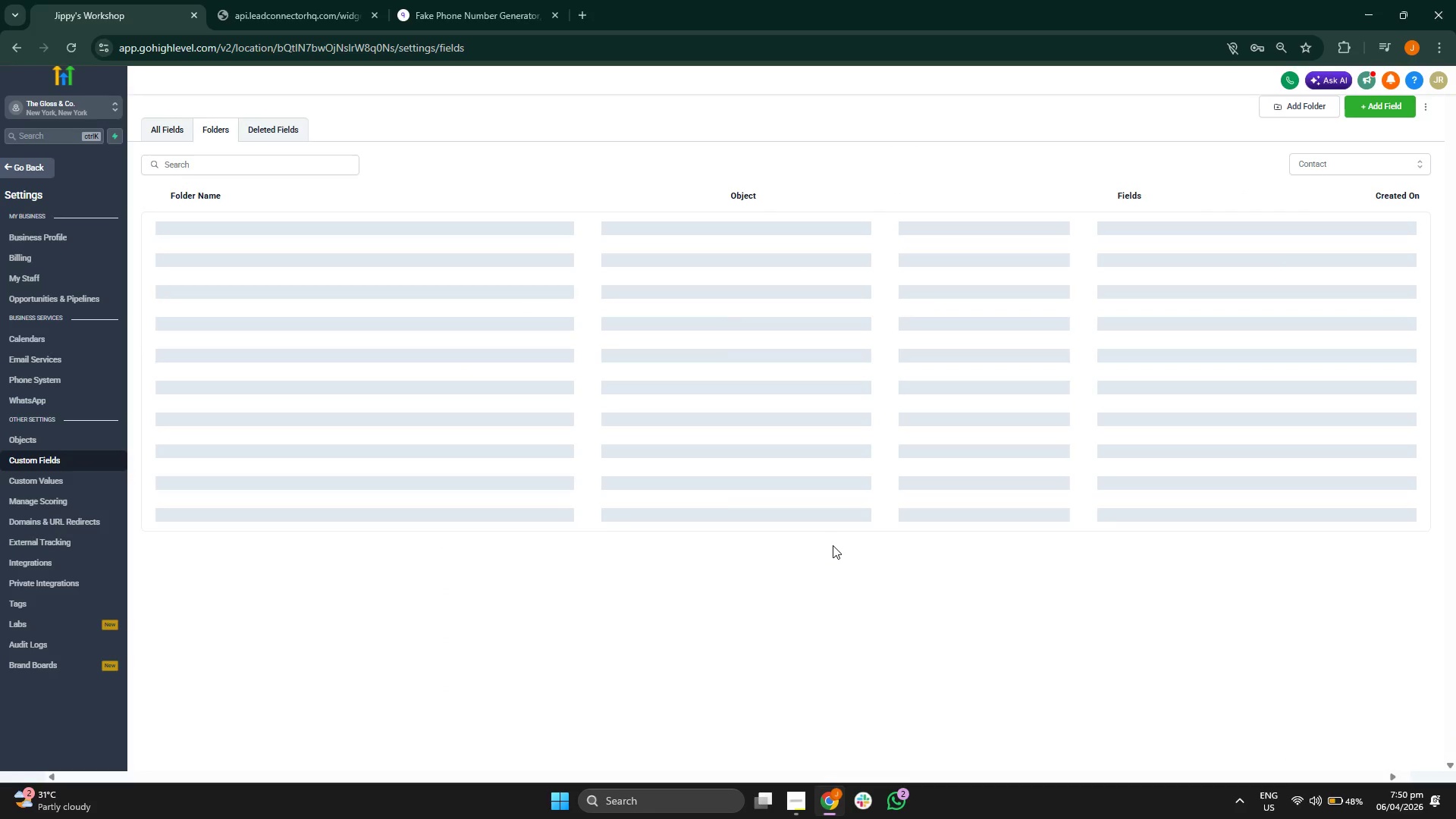 
double_click([210, 128])
 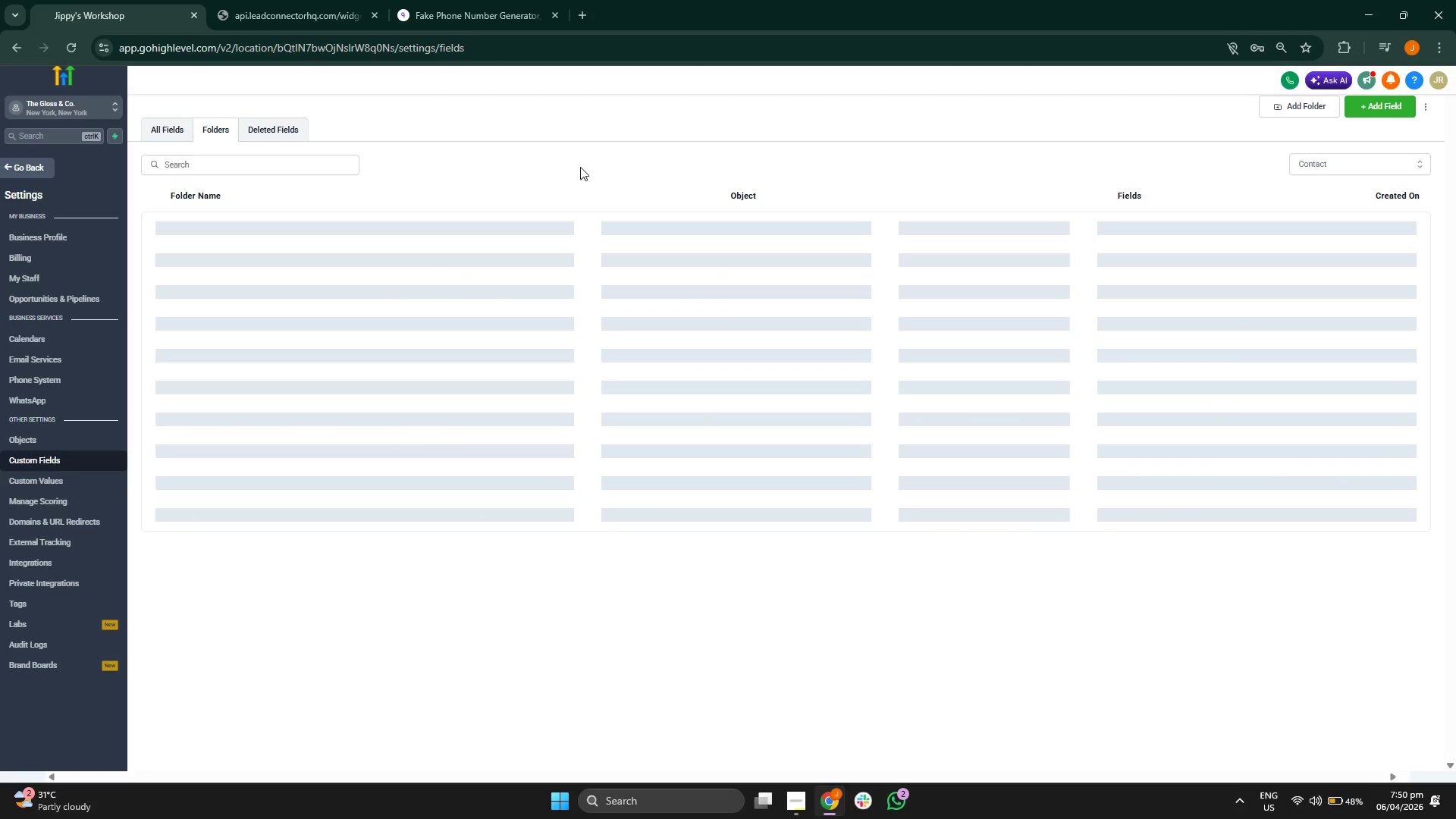 
wait(11.83)
 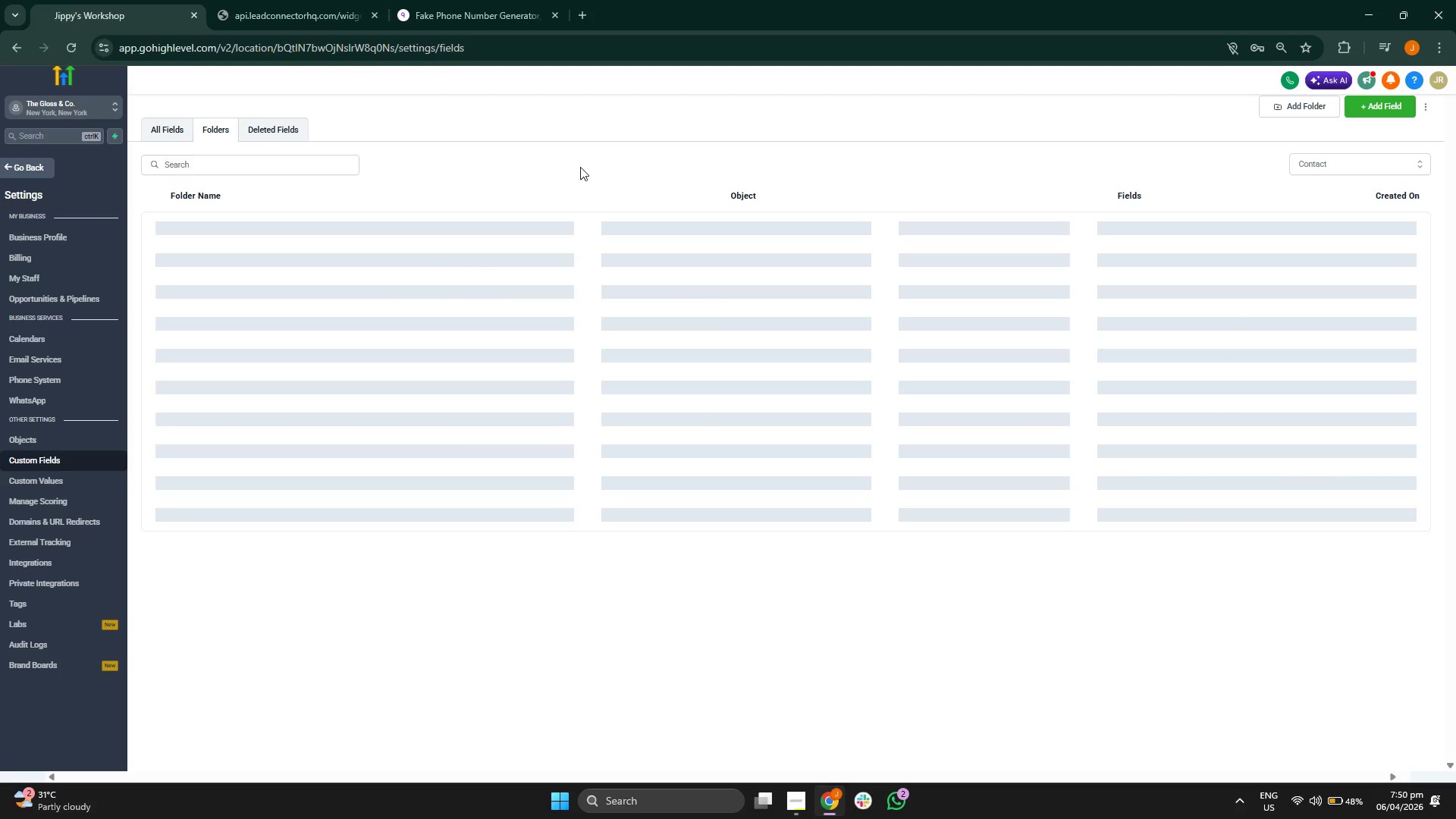 
left_click([757, 222])
 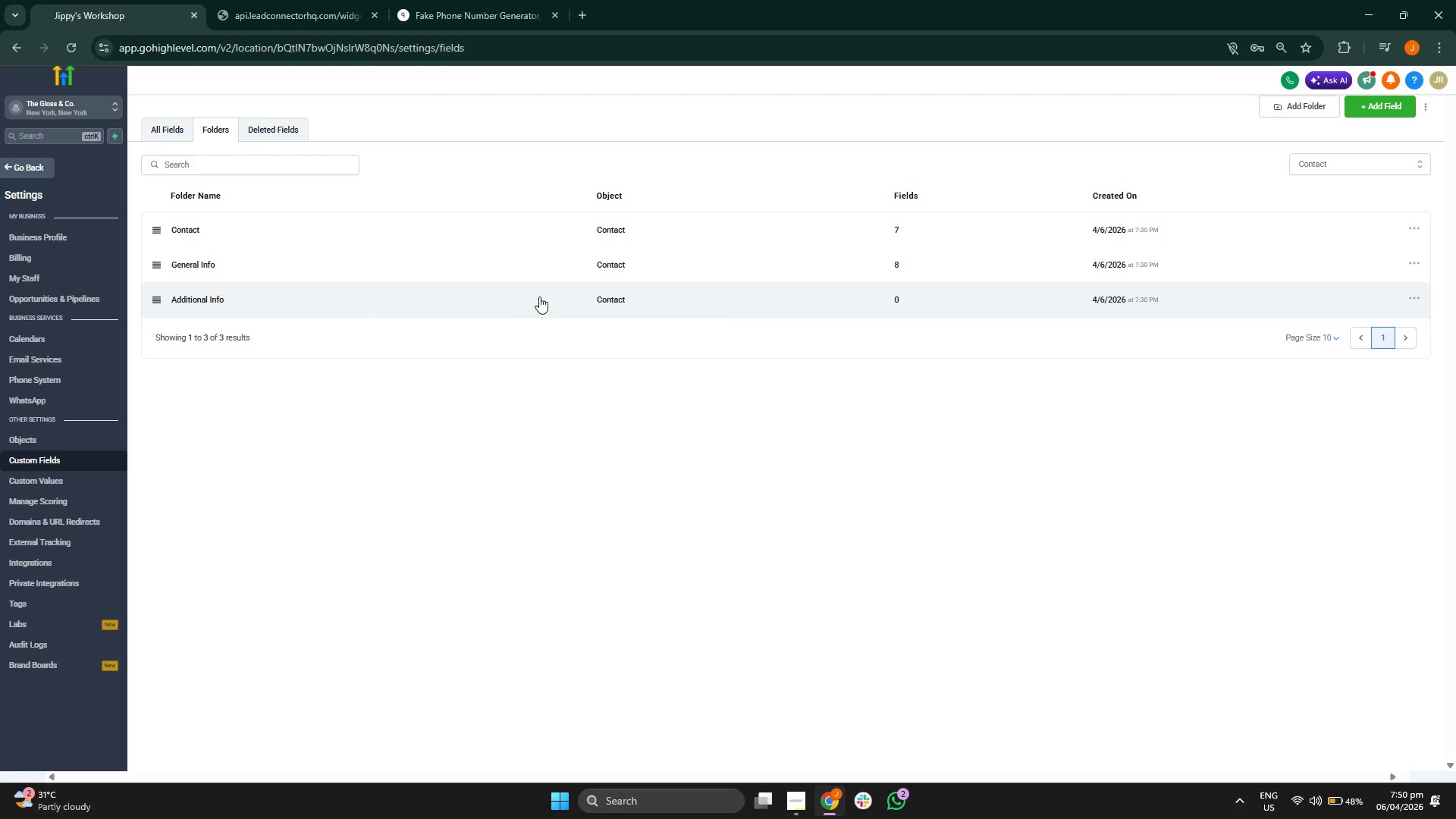 
left_click([714, 237])
 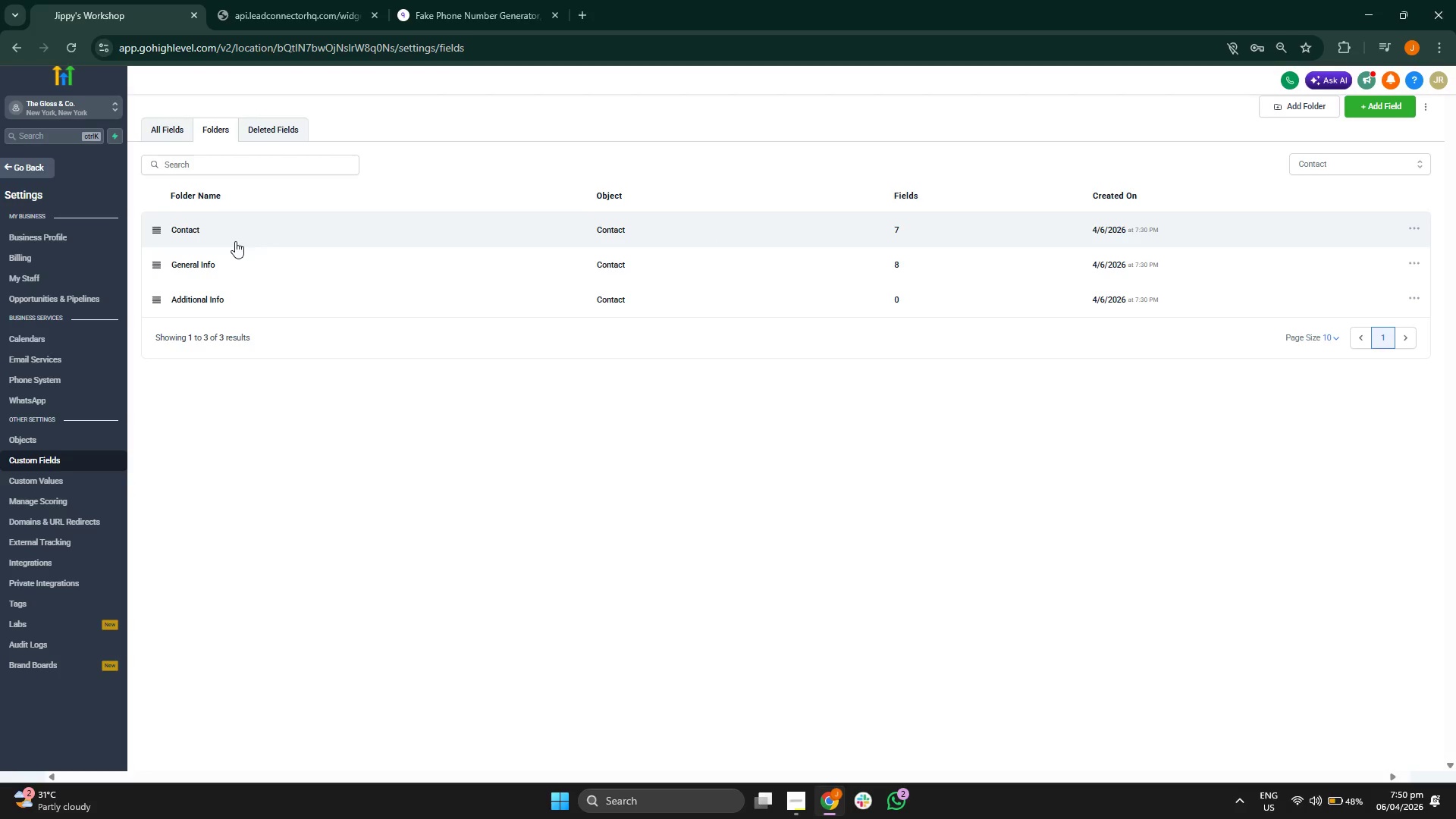 
left_click([273, 237])
 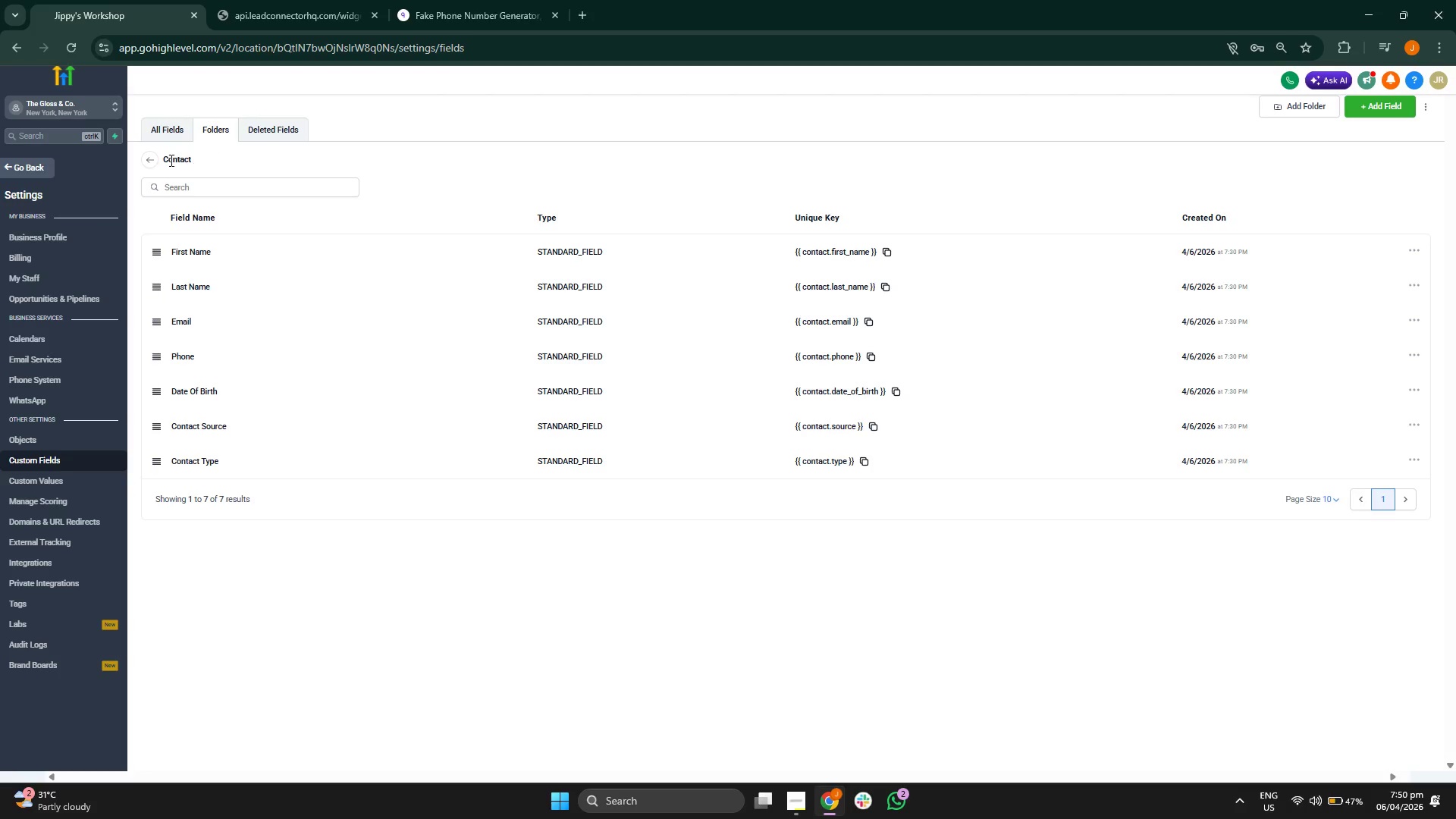 
wait(11.69)
 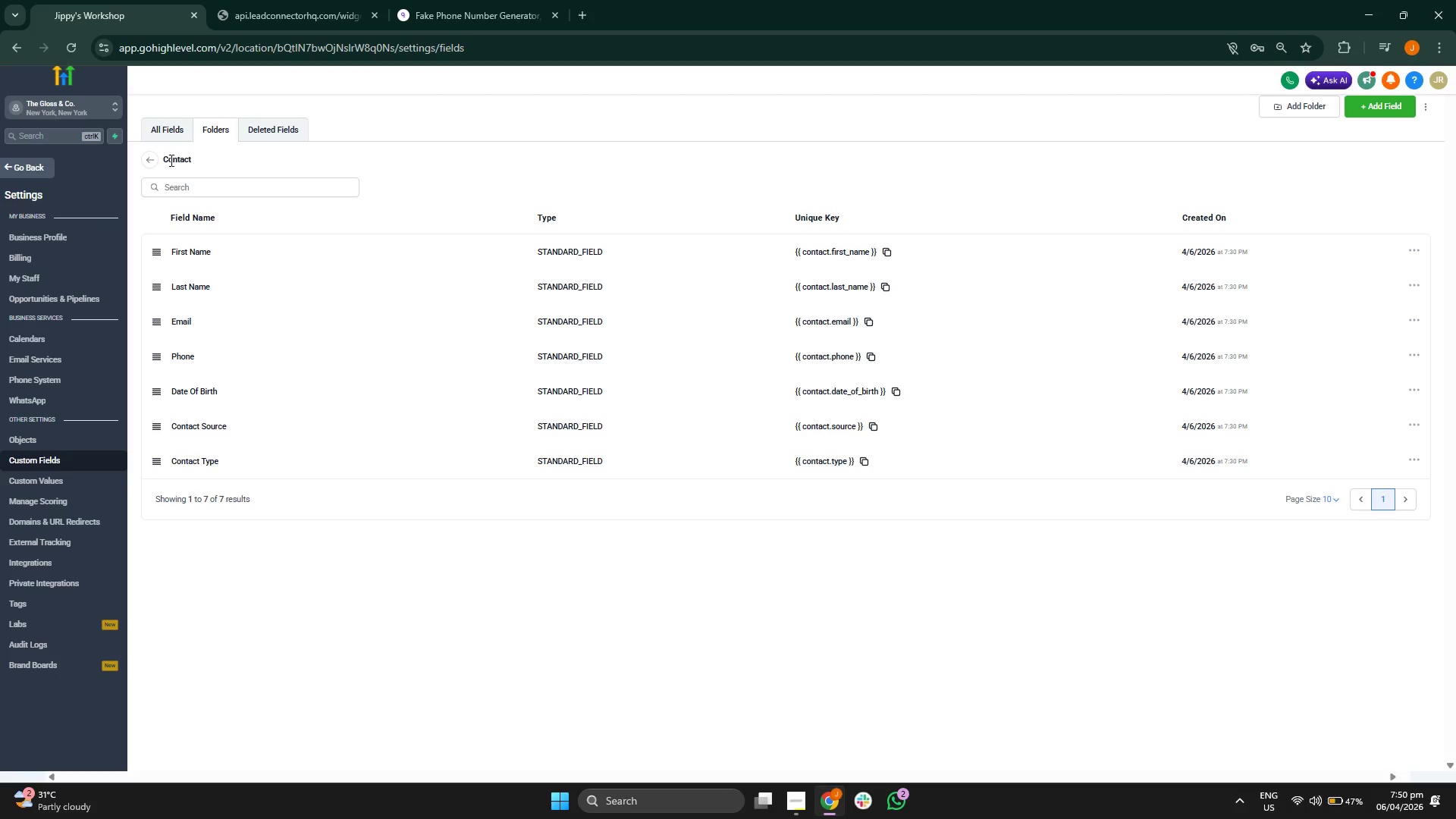 
left_click([918, 494])
 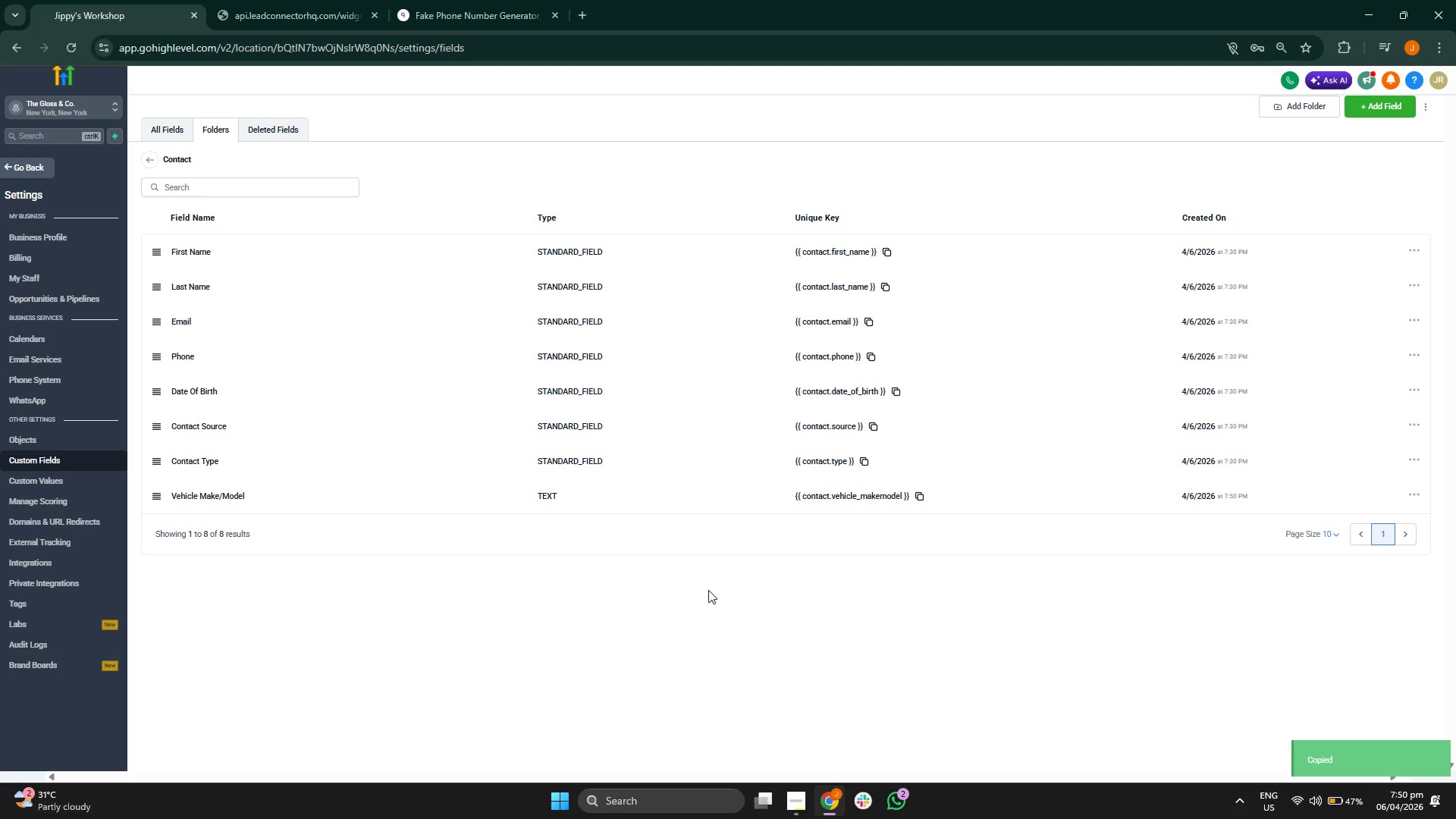 
wait(7.41)
 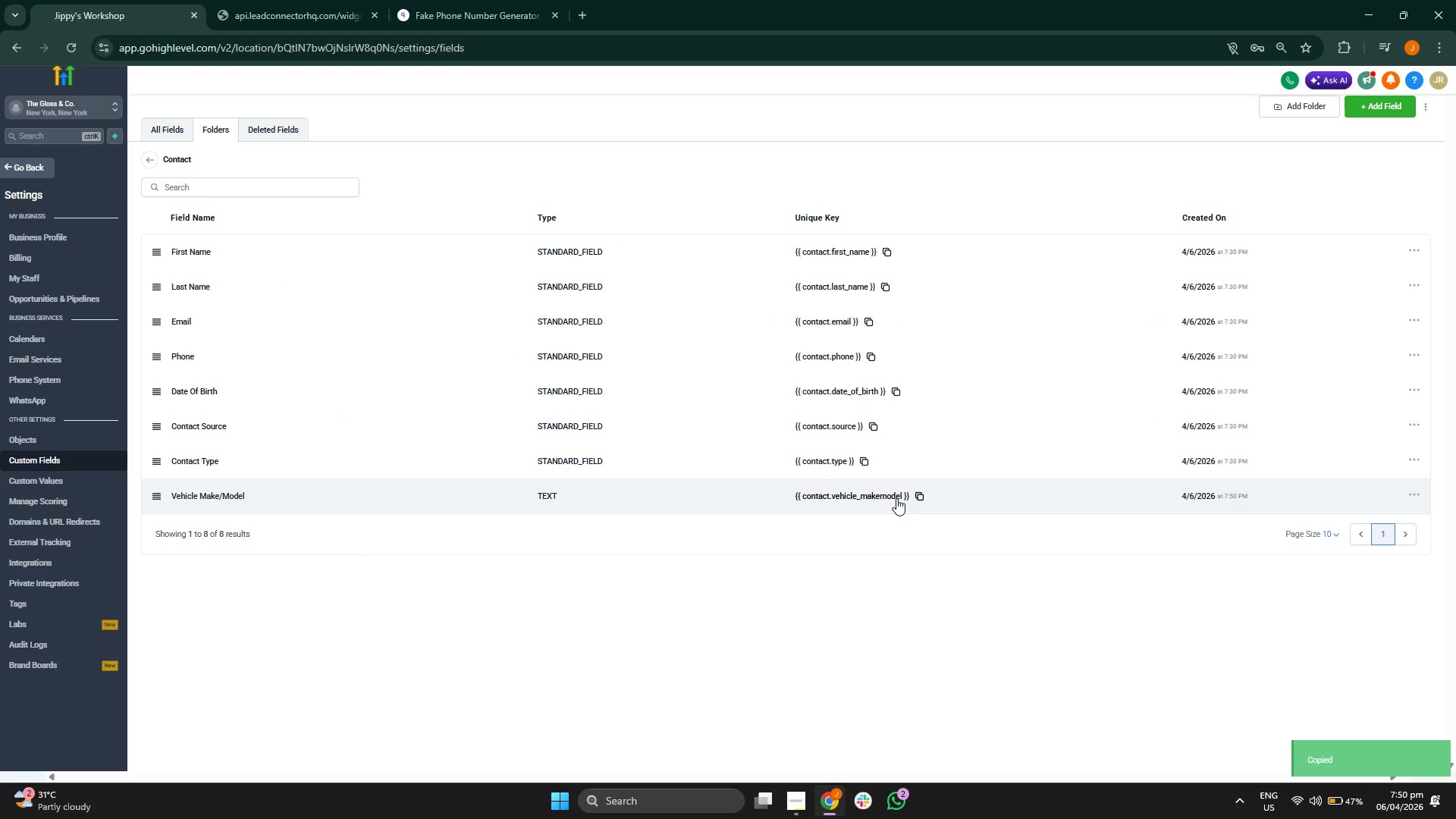 
left_click([153, 165])
 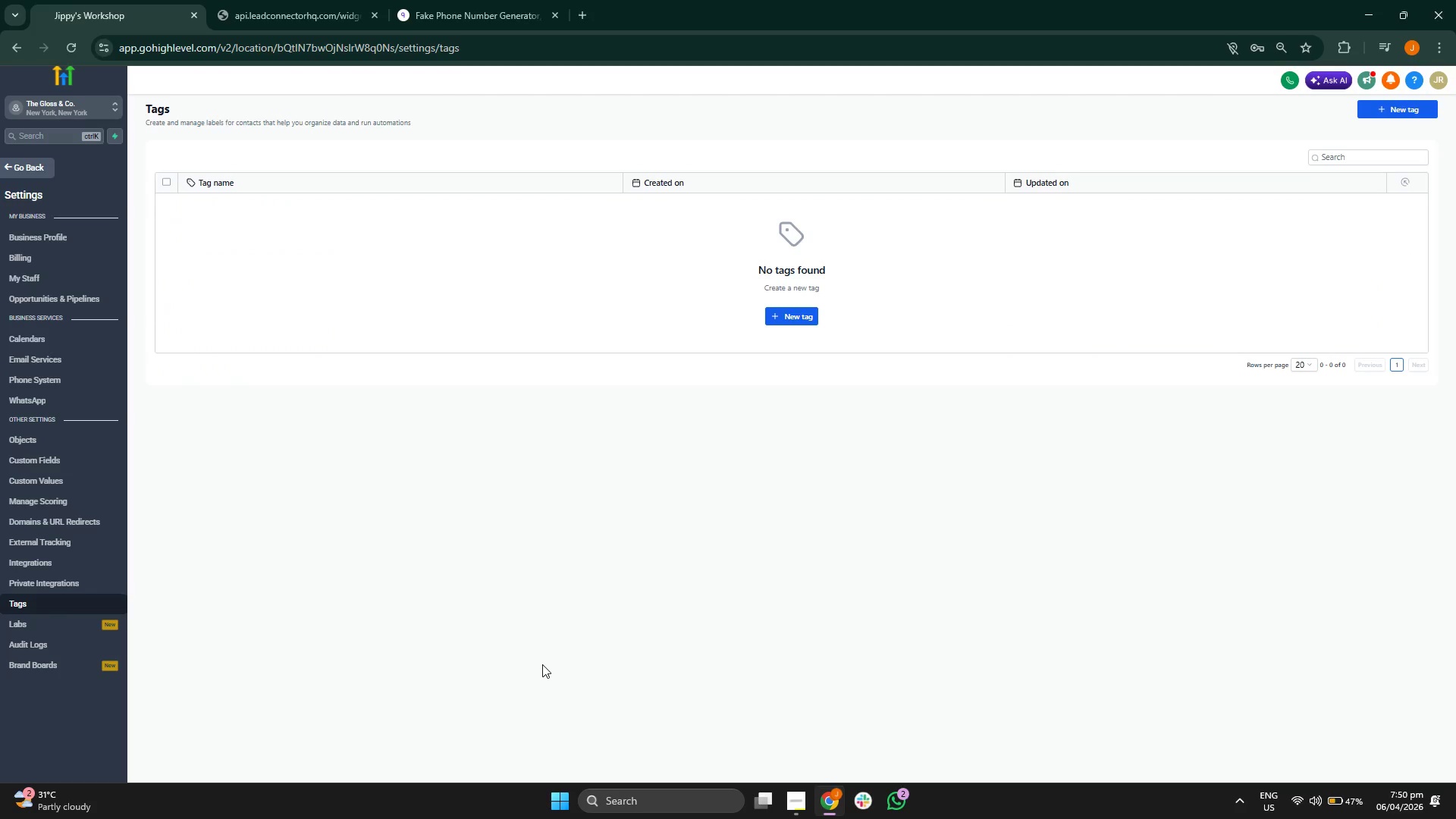 
wait(11.39)
 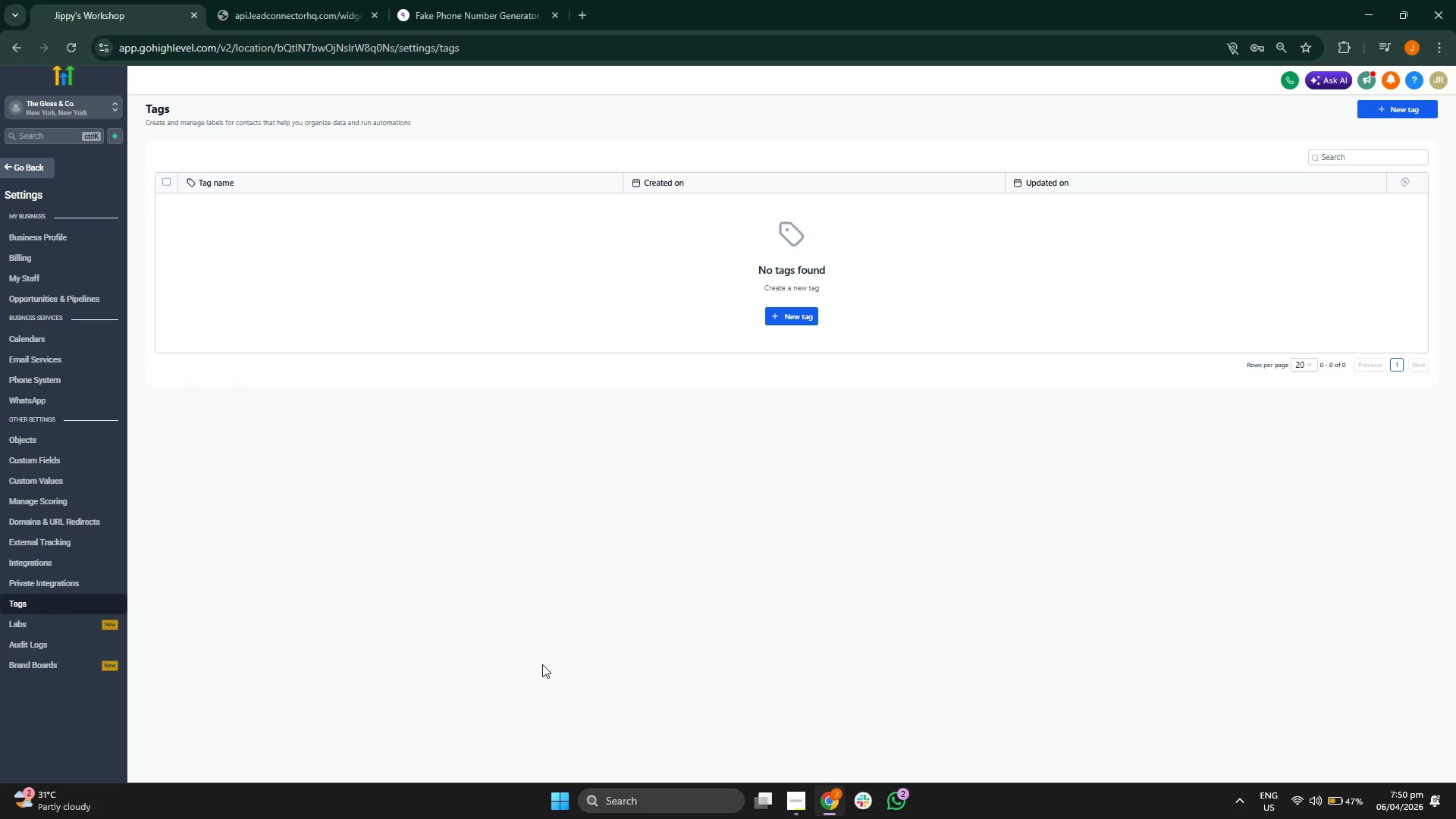 
left_click([795, 315])
 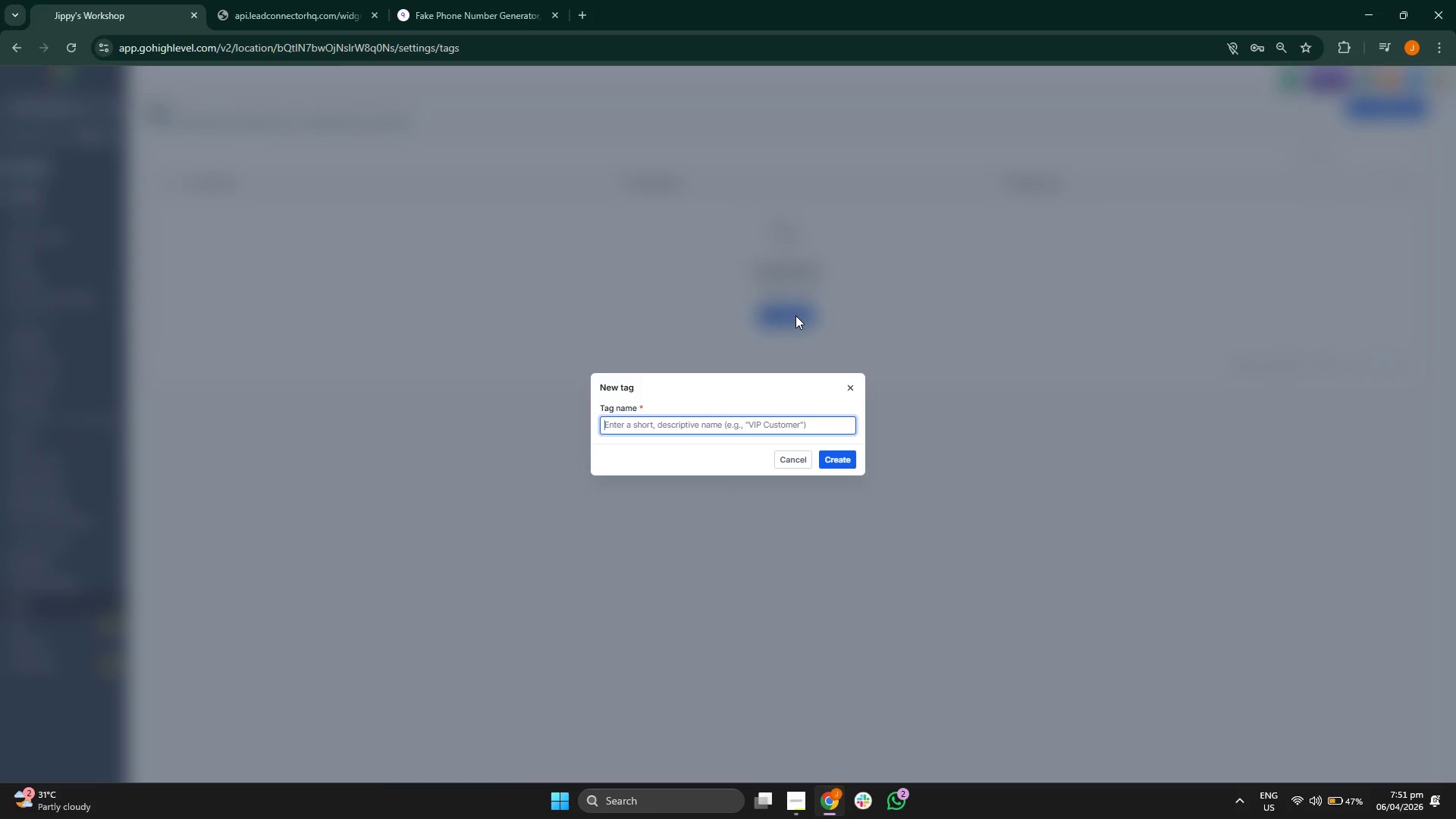 
type(Las)
key(Backspace)
type(ss)
key(Backspace)
type(t Service - 6 Months)
 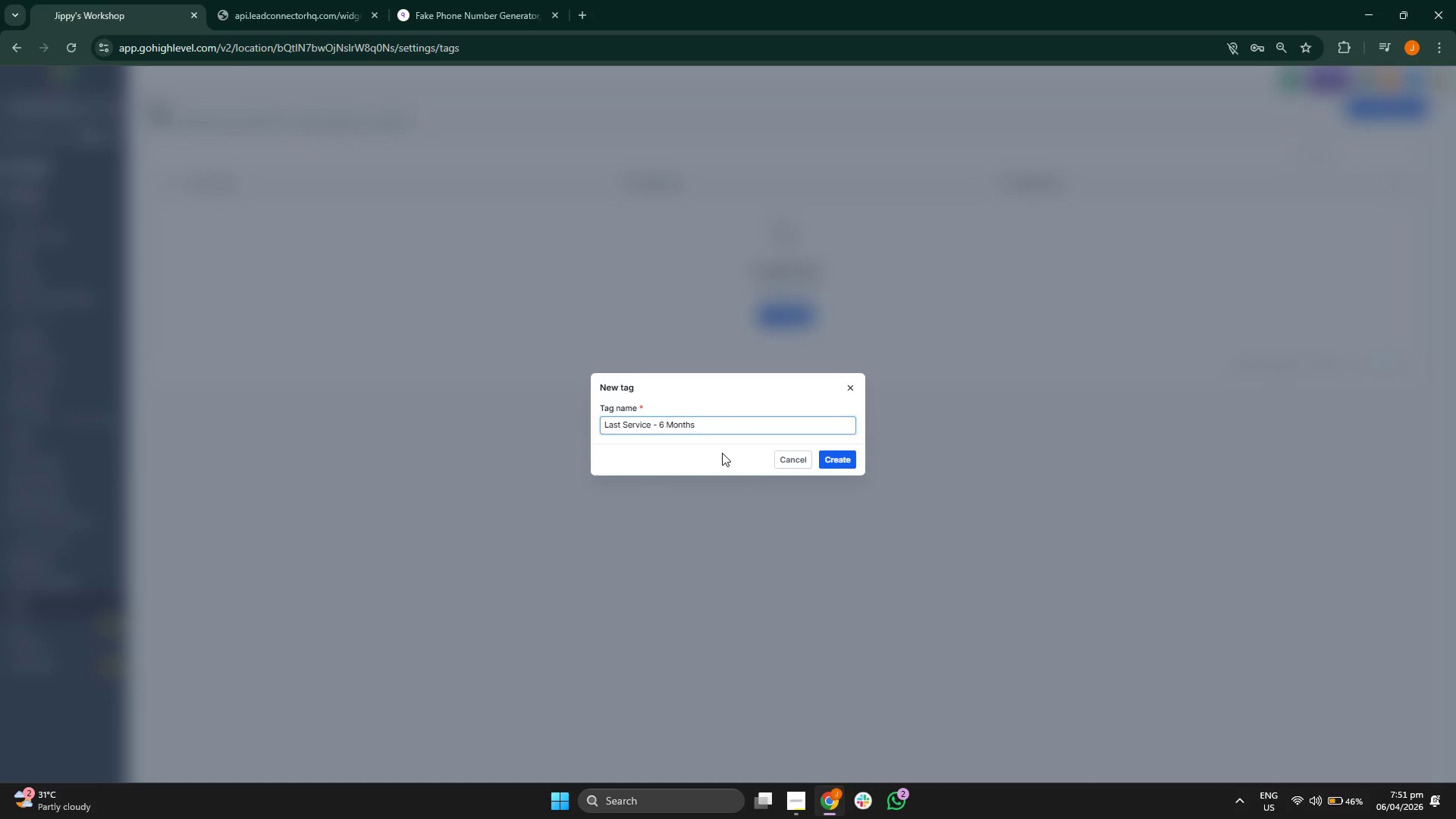 
left_click([843, 465])
 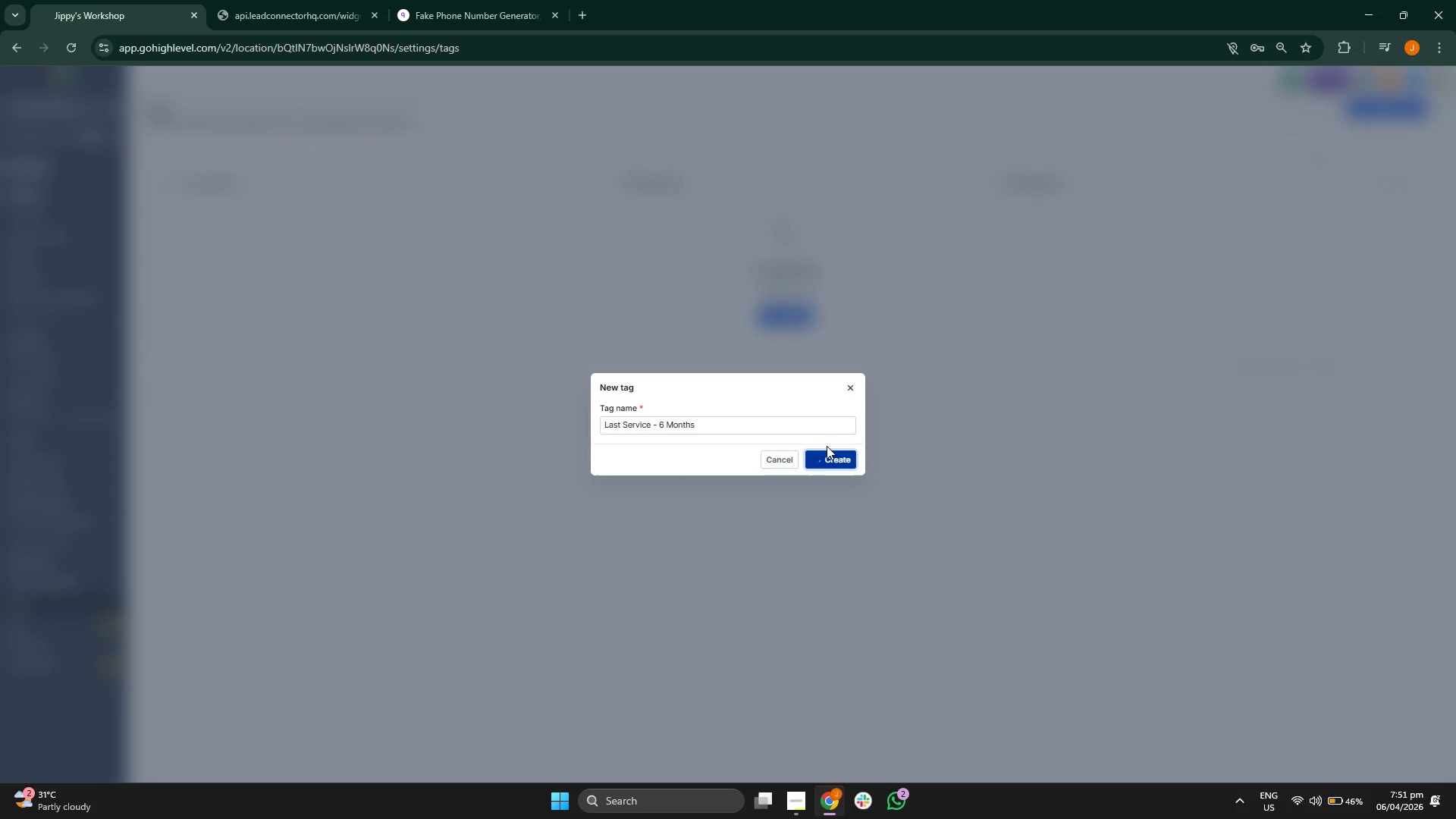 
wait(11.49)
 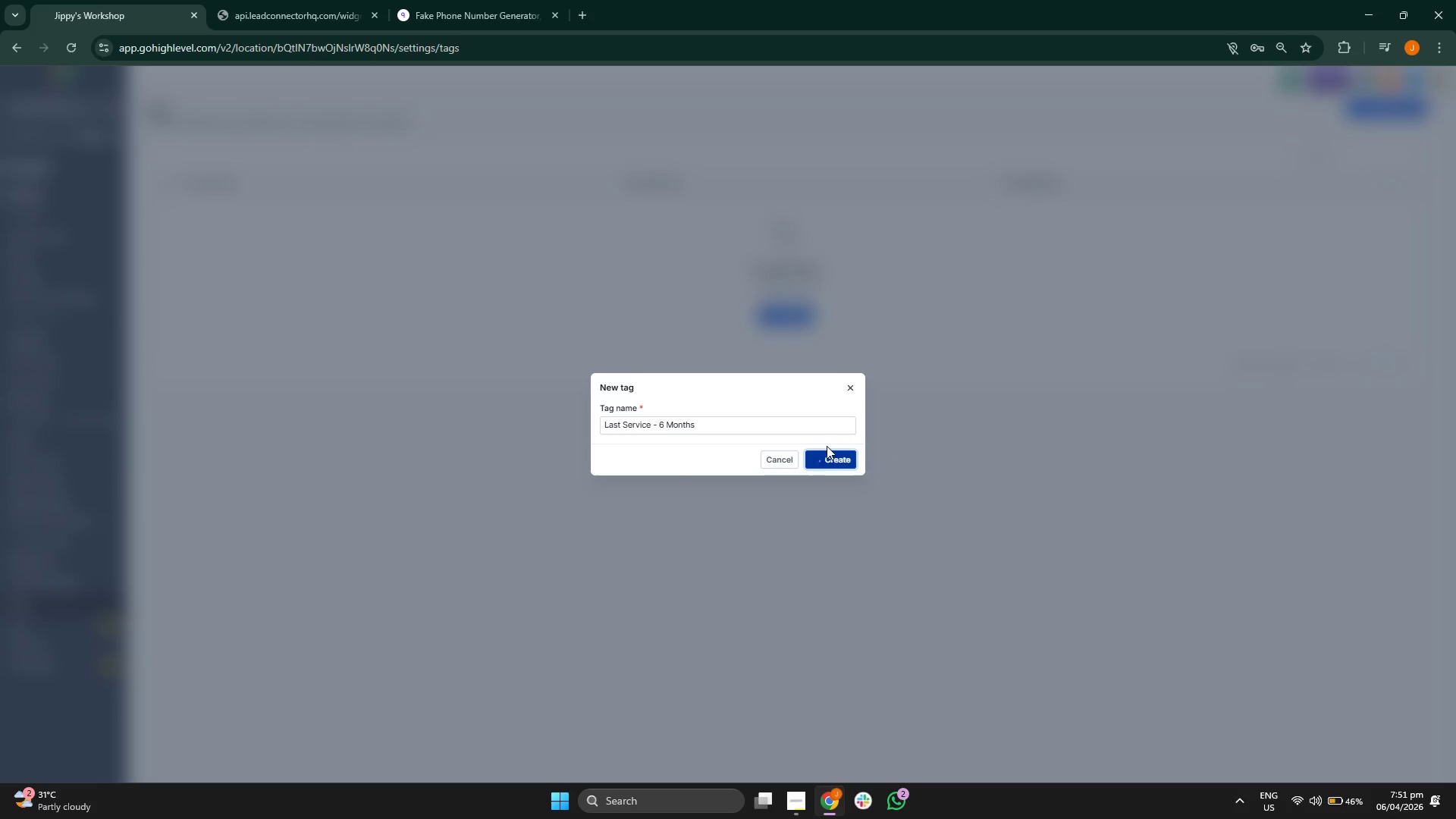 
left_click([796, 805])